 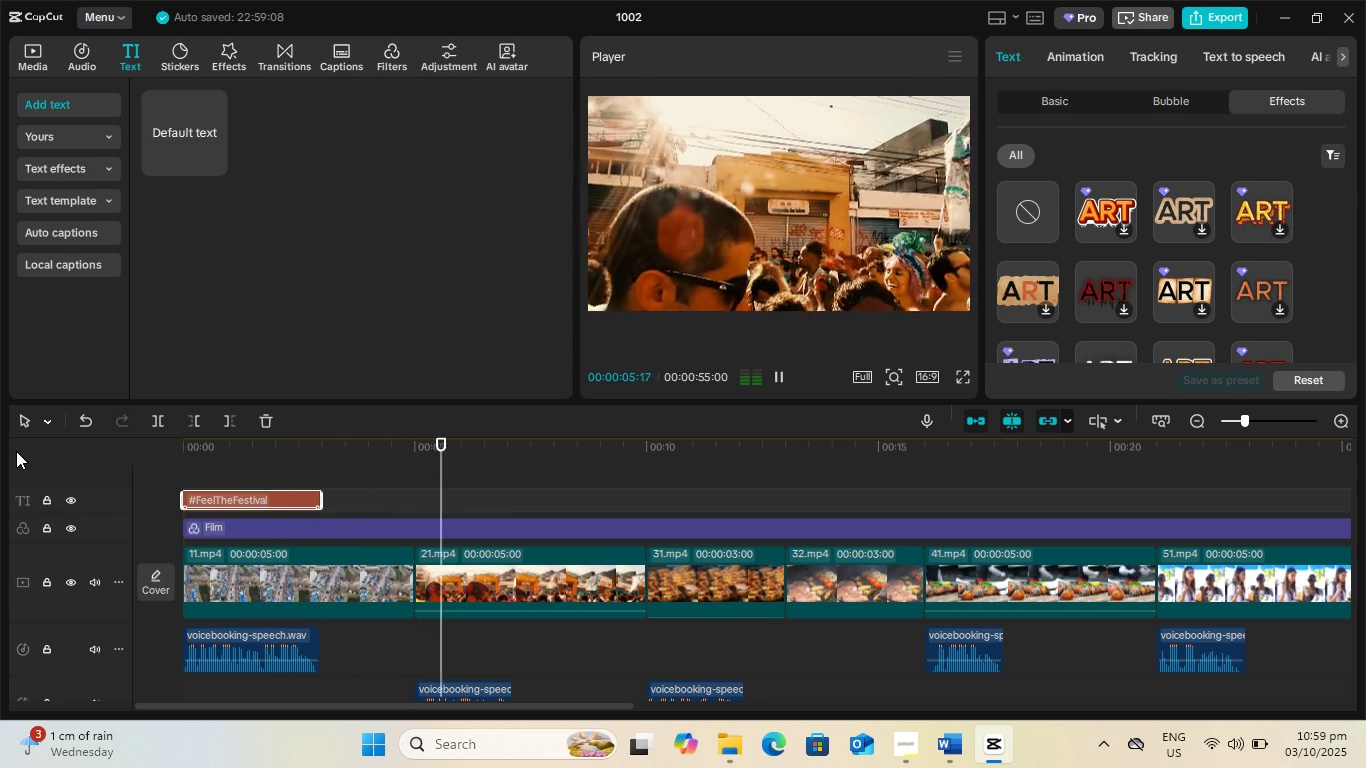 
key(Space)
 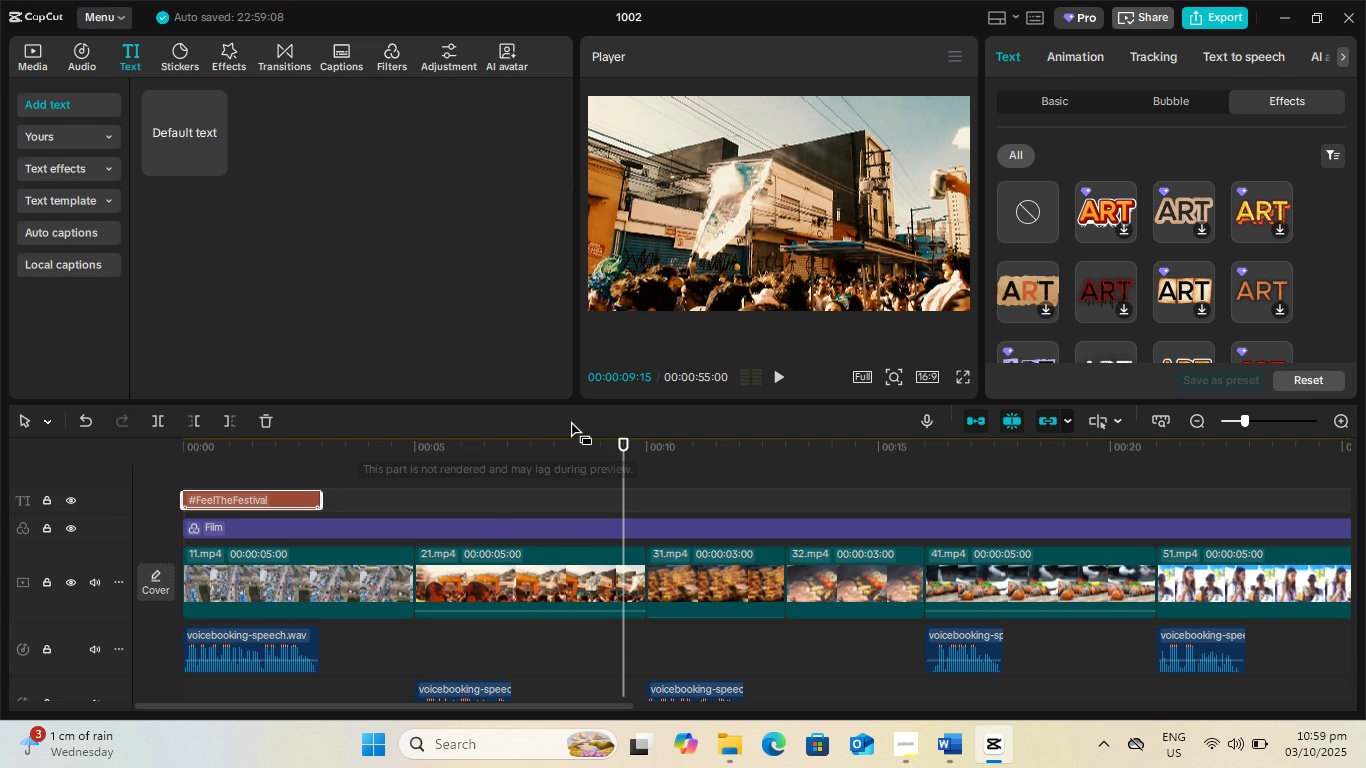 
left_click([449, 595])
 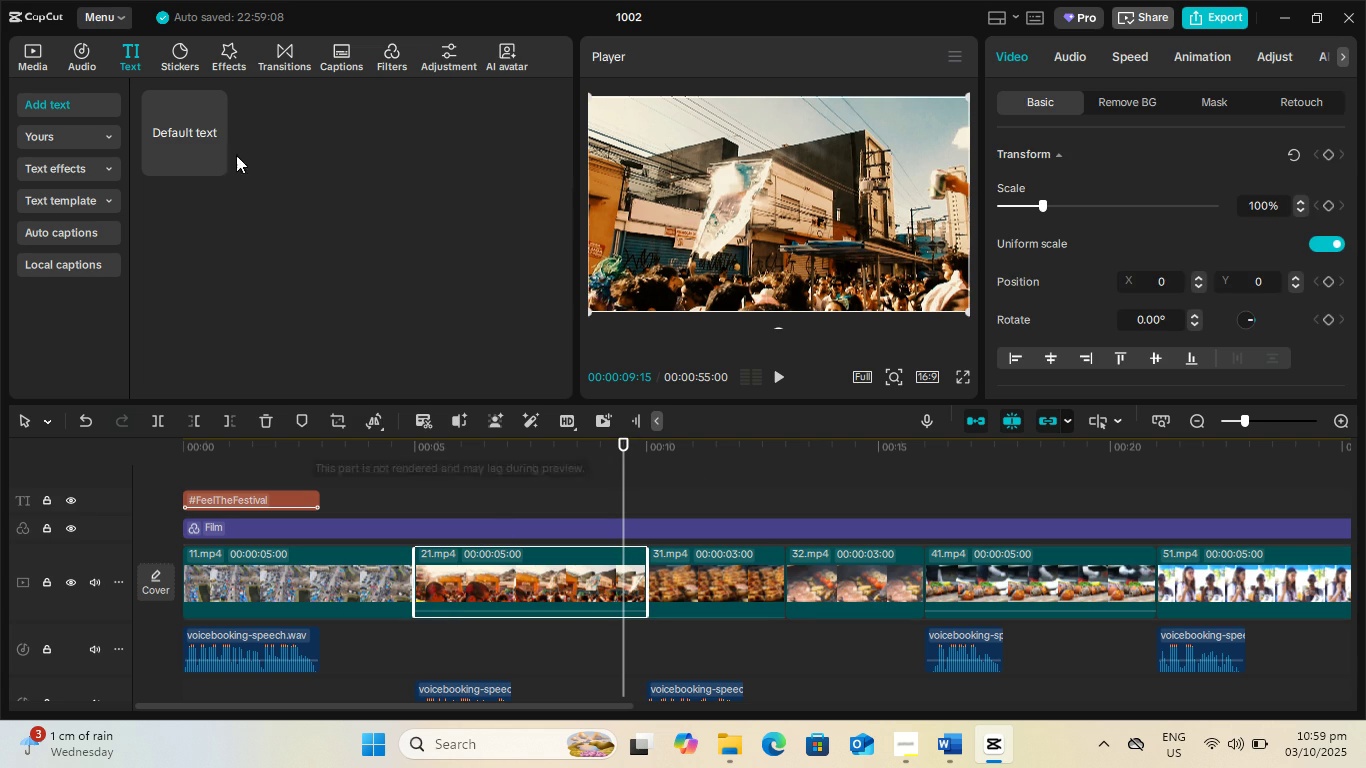 
left_click([205, 141])
 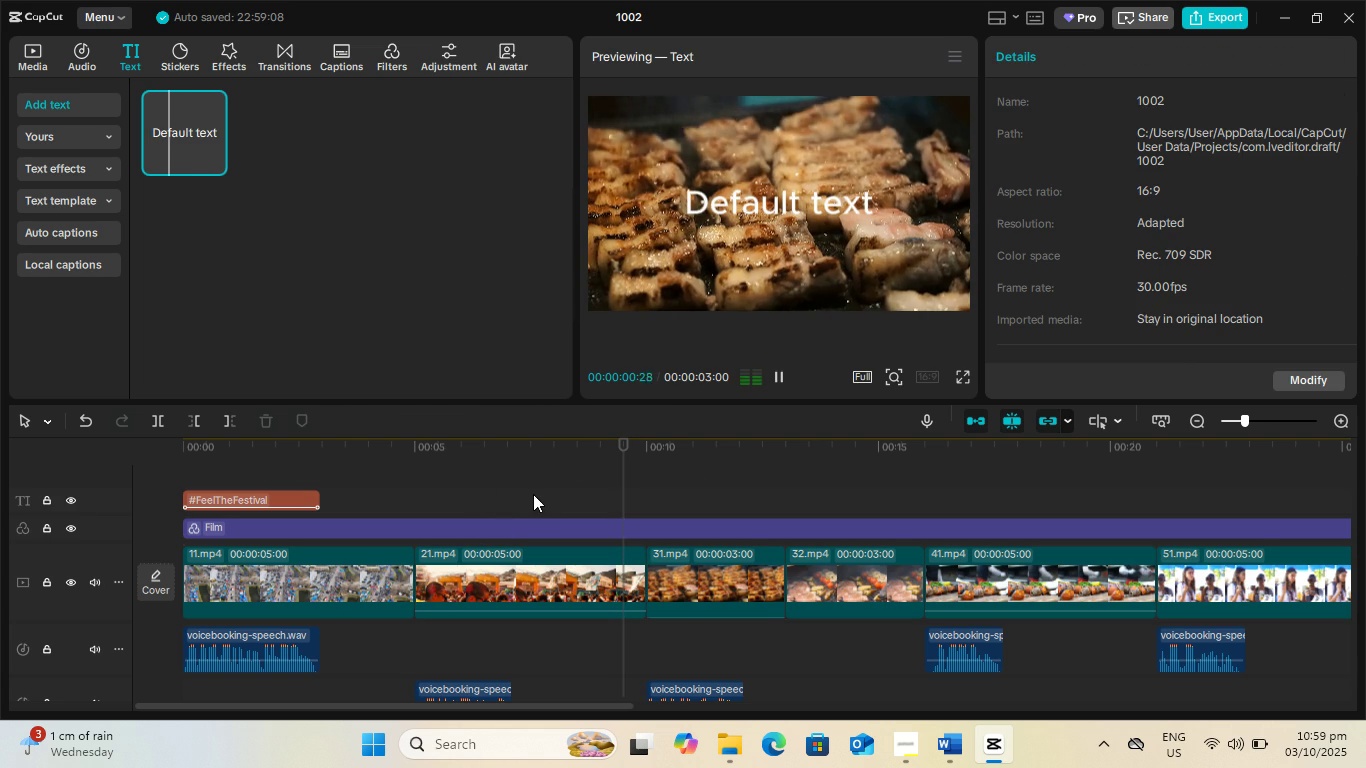 
key(Space)
 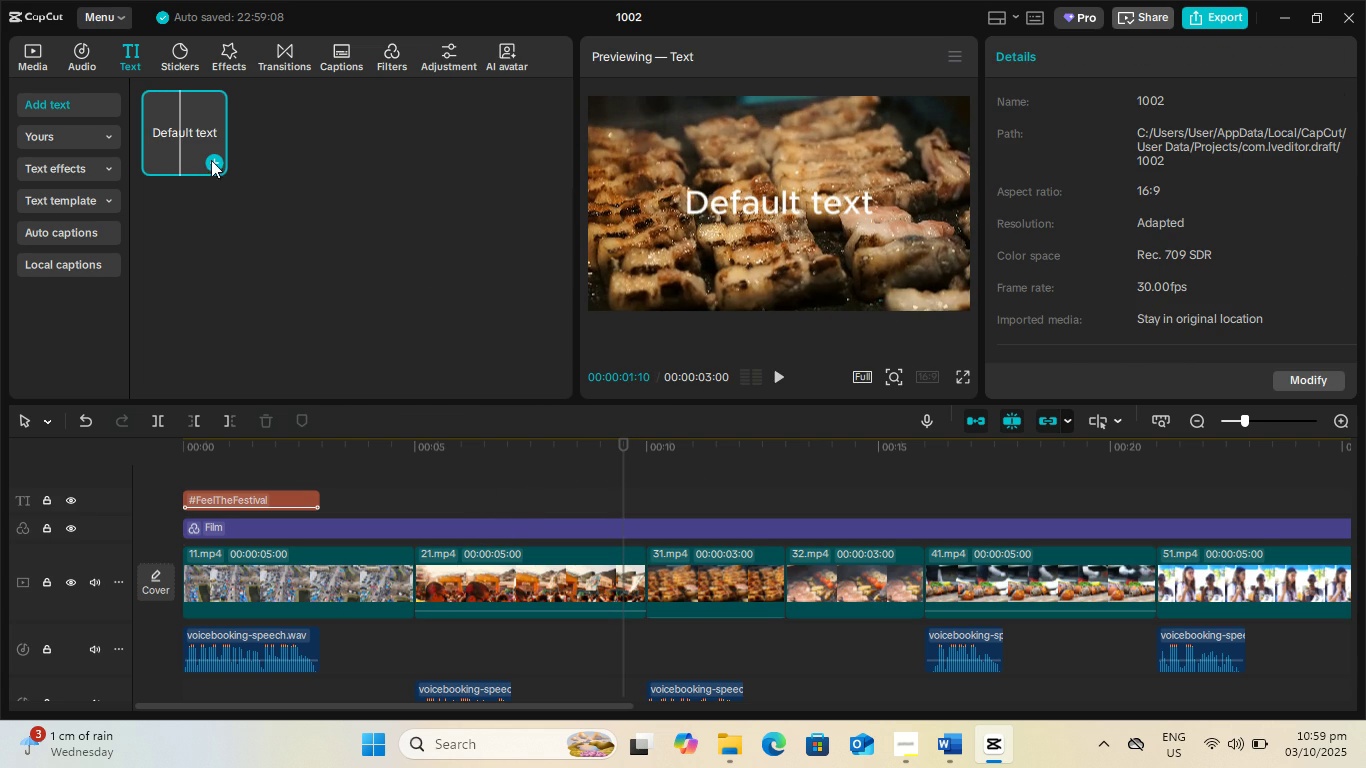 
left_click([212, 160])